 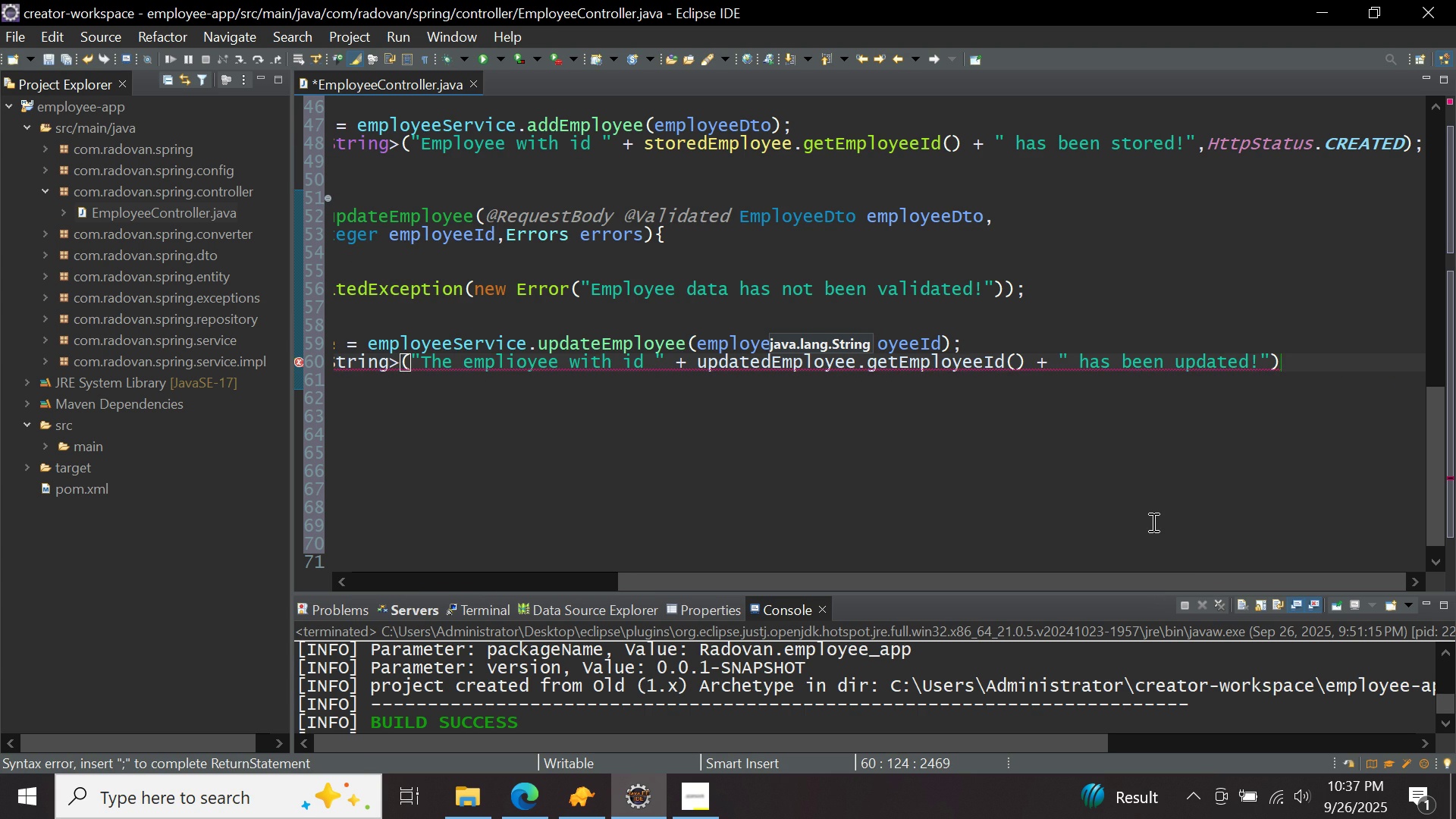 
type(,http)
 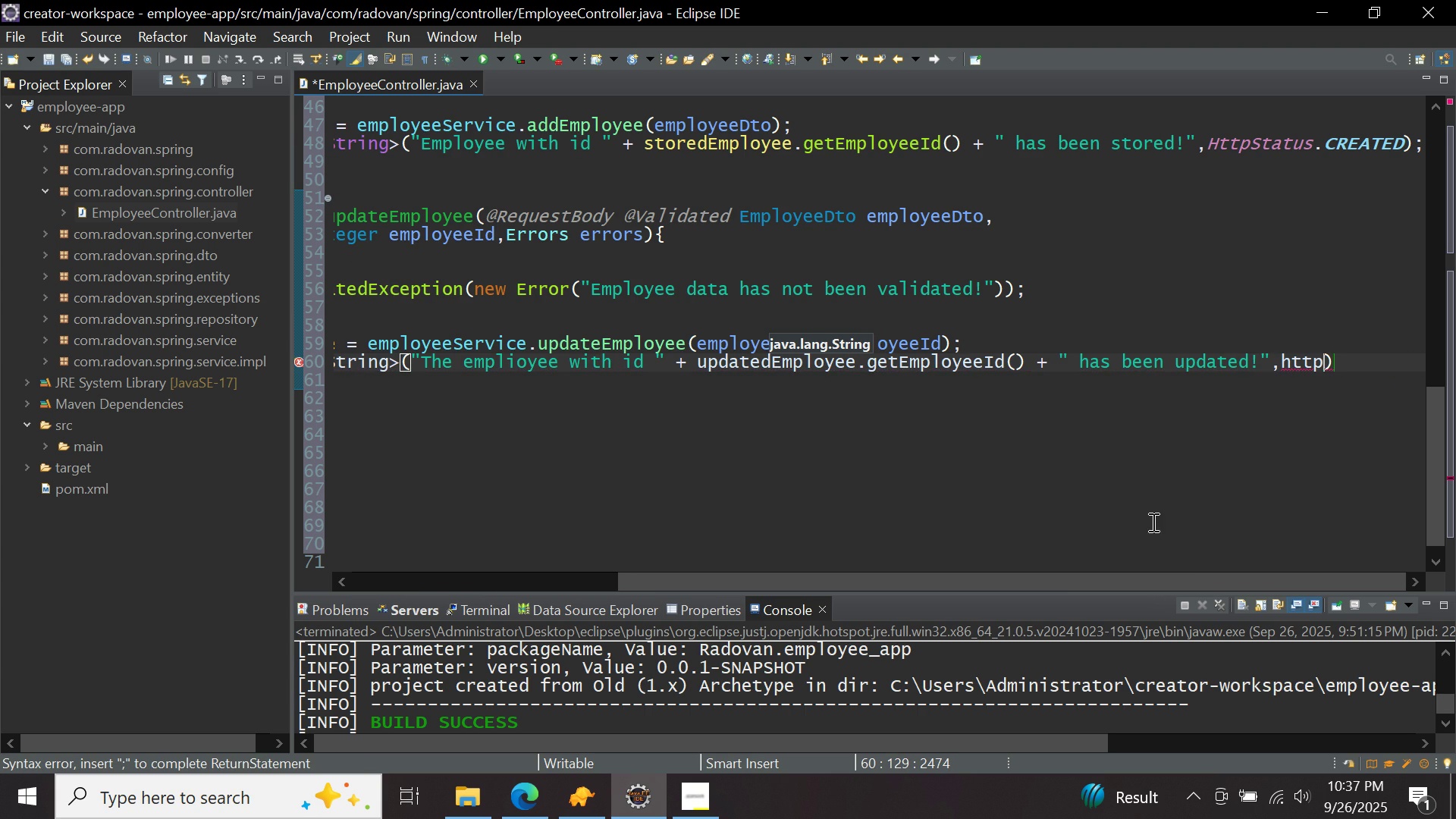 
key(Control+ControlLeft)
 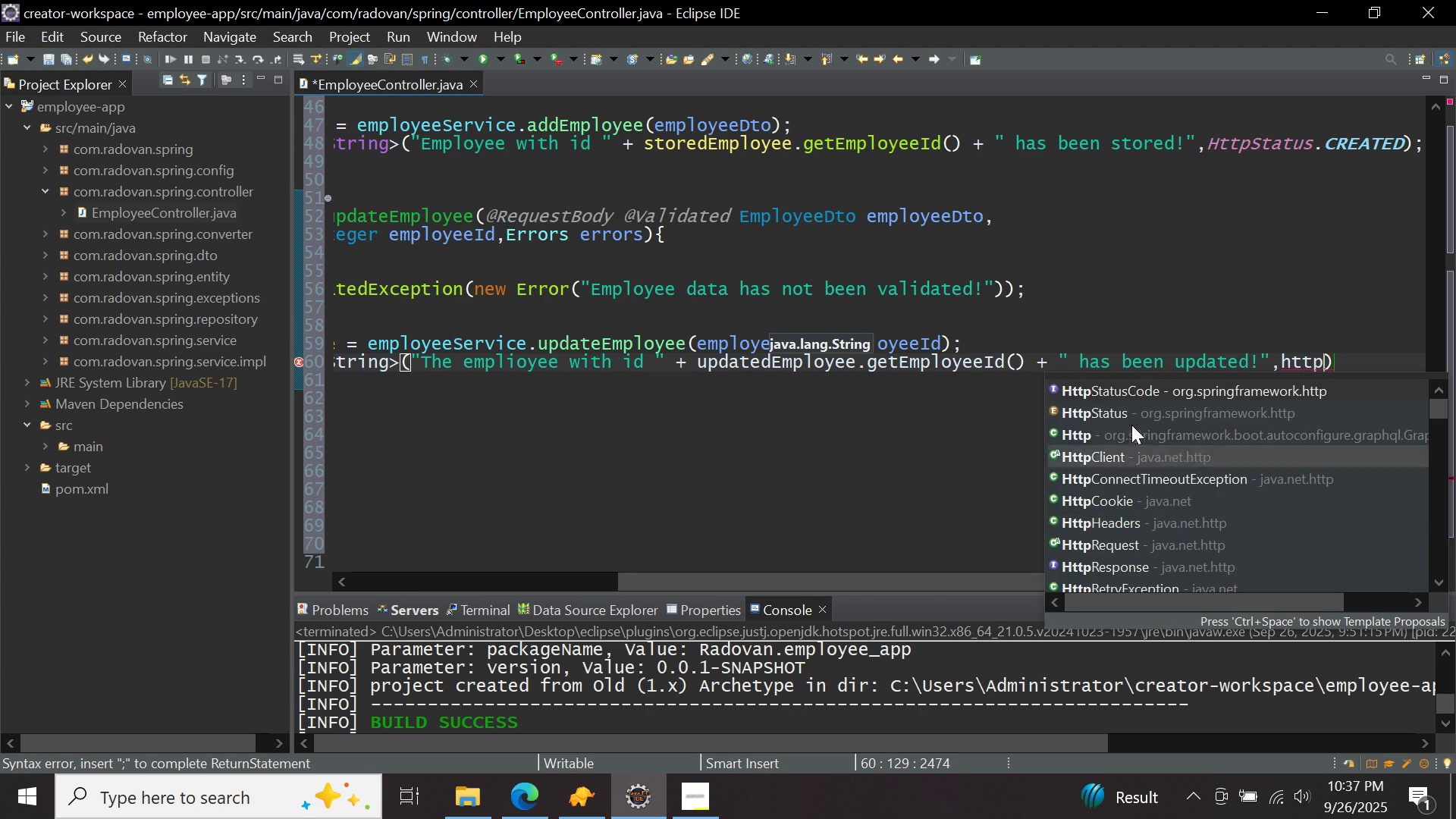 
key(Control+Space)
 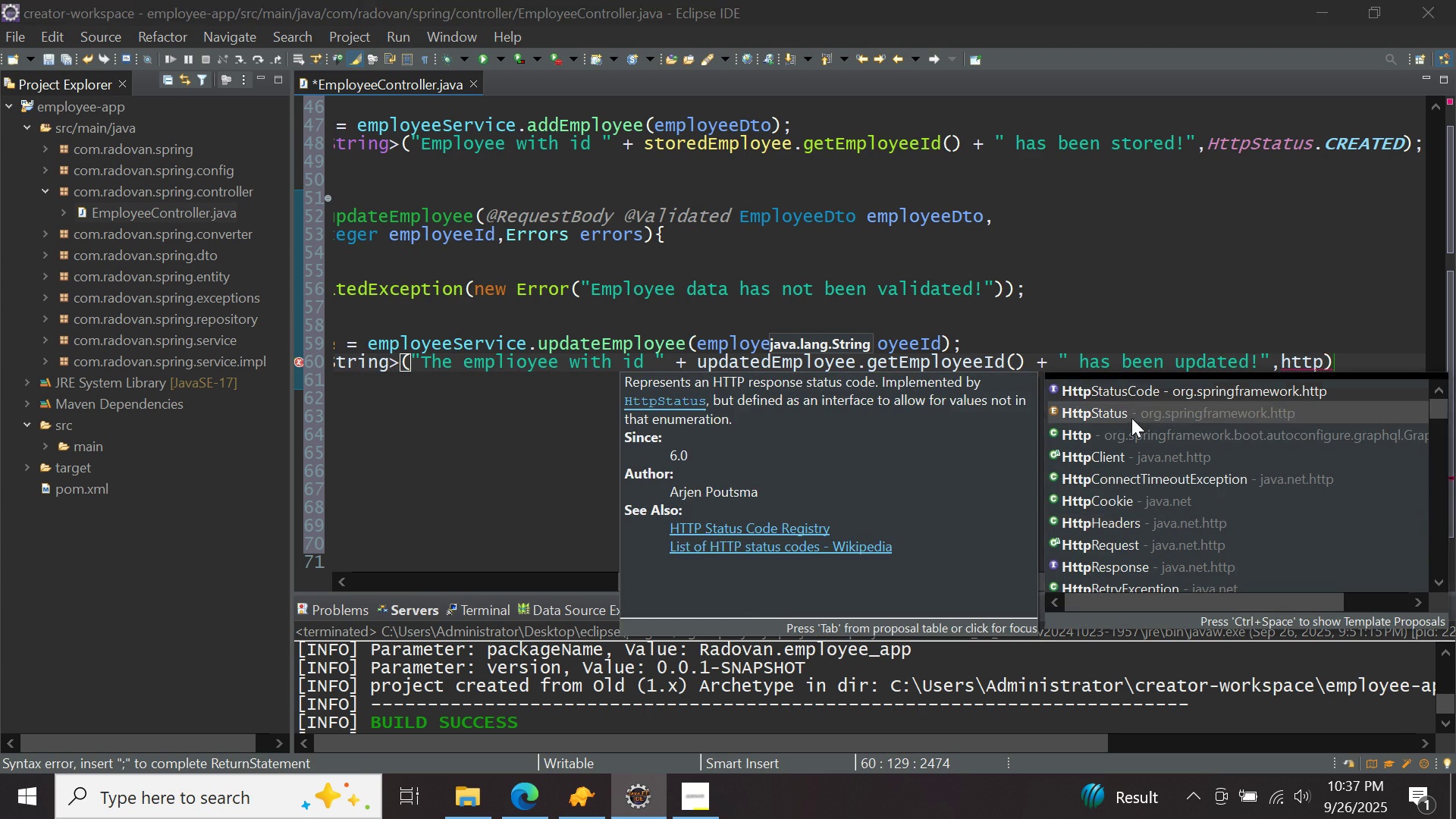 
double_click([1131, 418])
 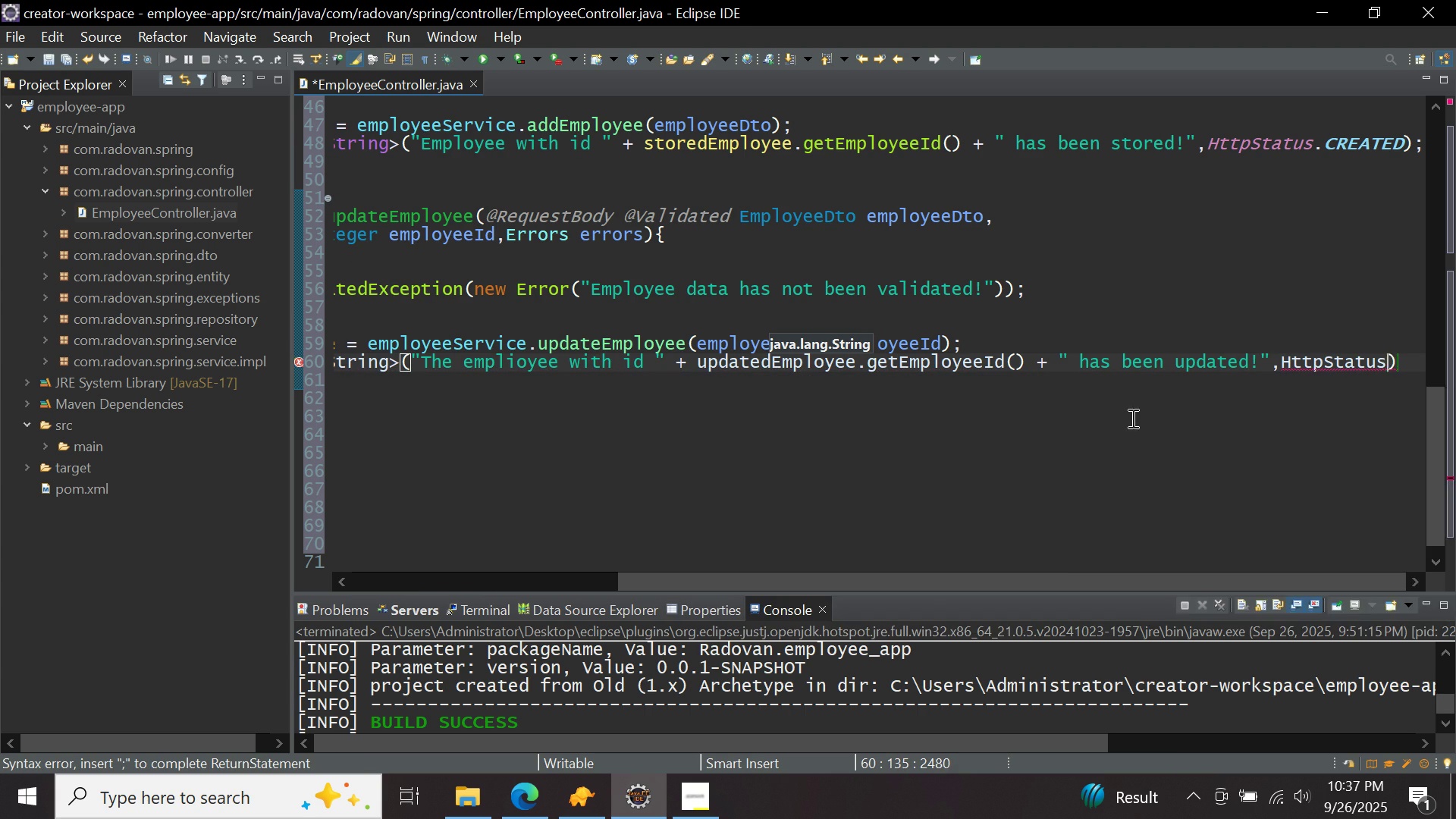 
type(.ok)
 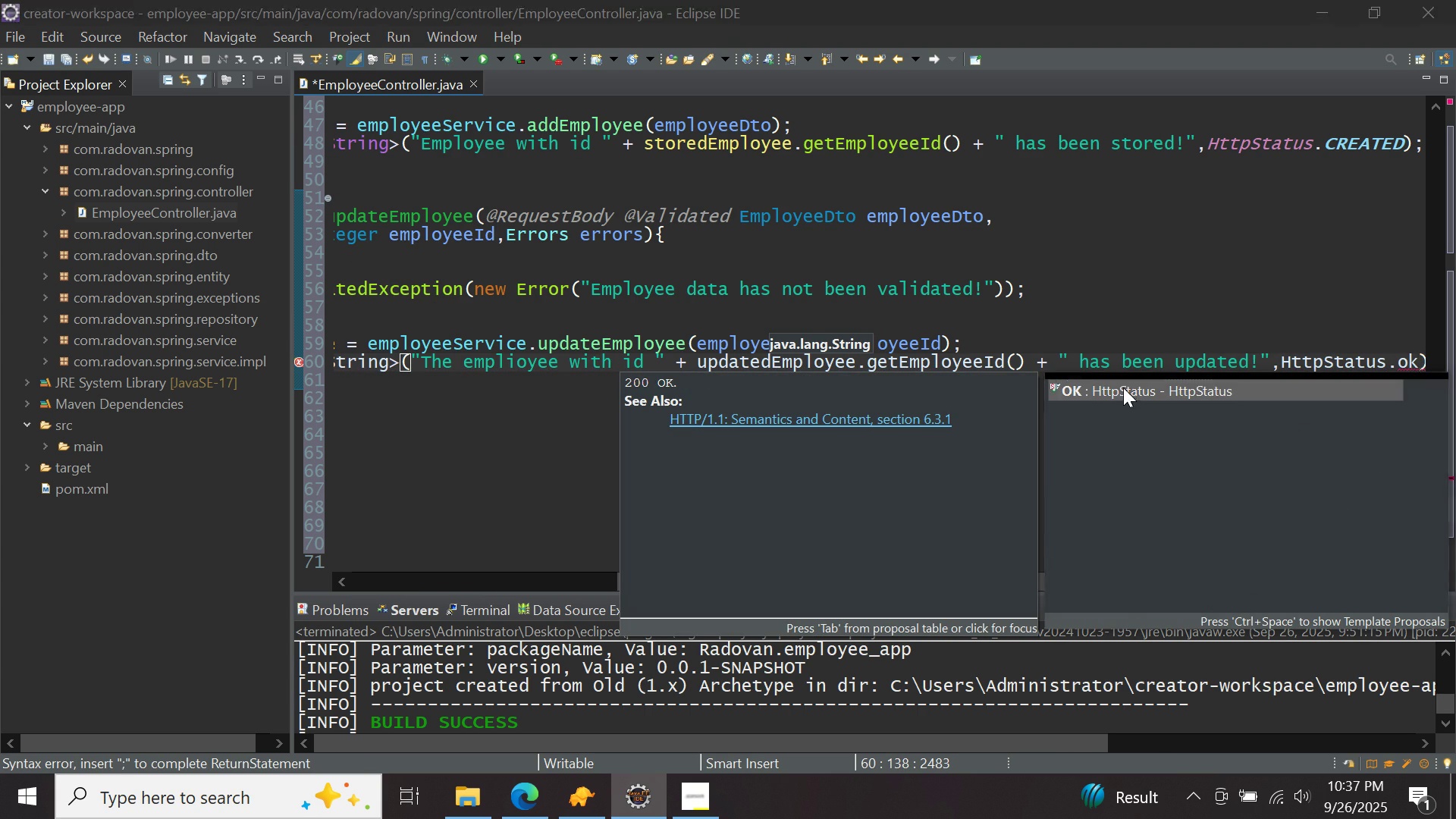 
double_click([1123, 388])
 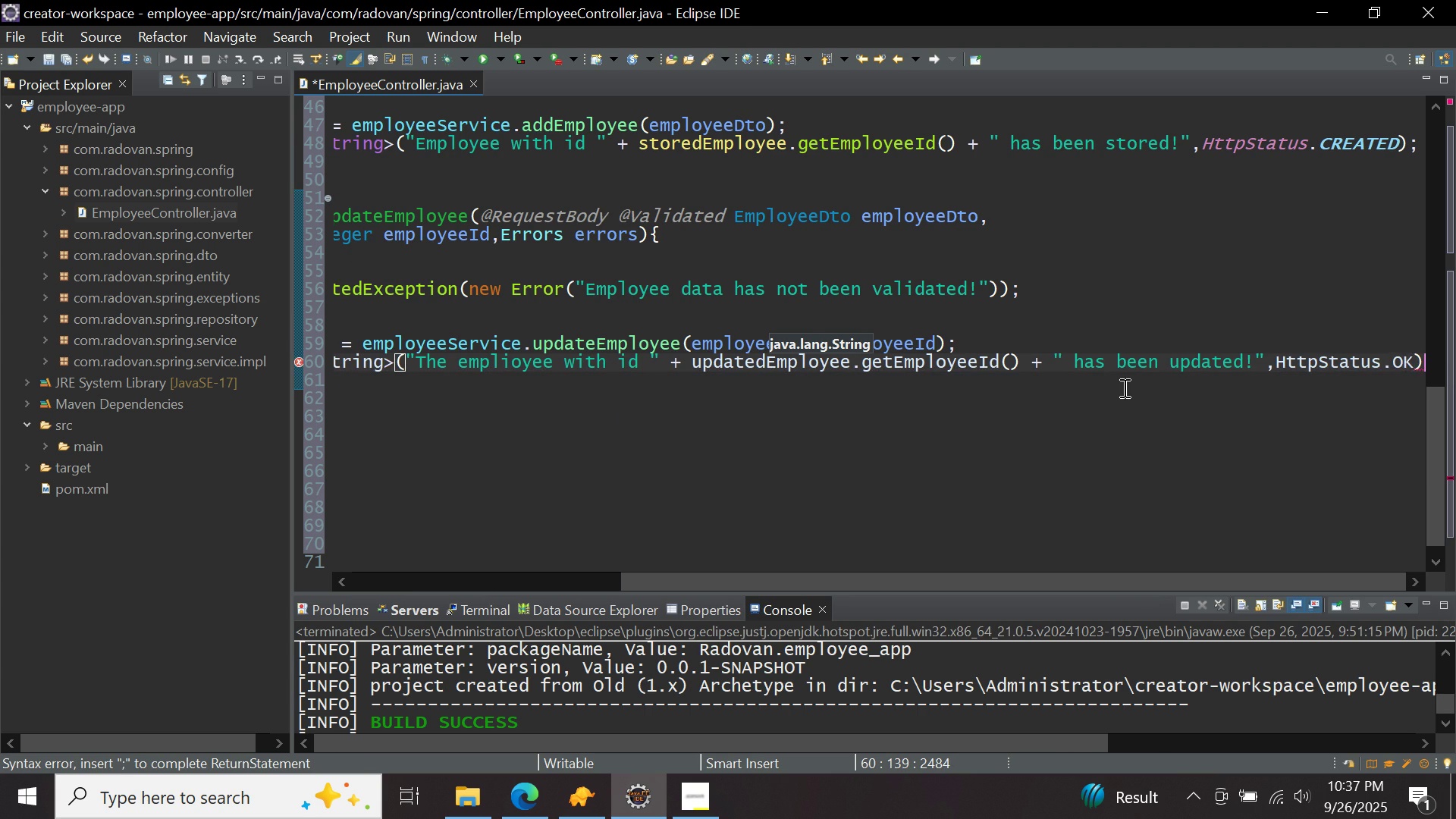 
key(ArrowRight)
 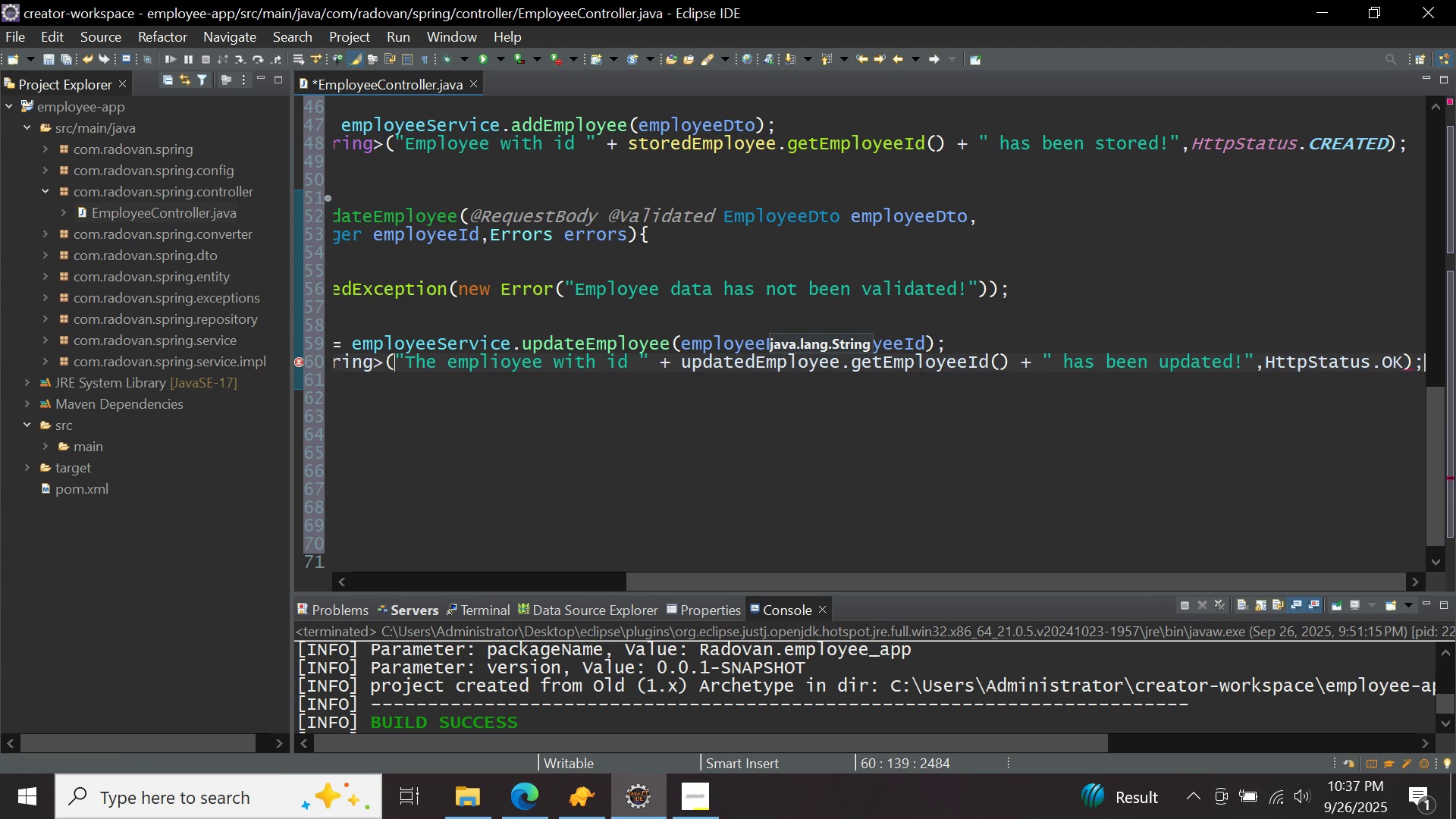 
key(Semicolon)
 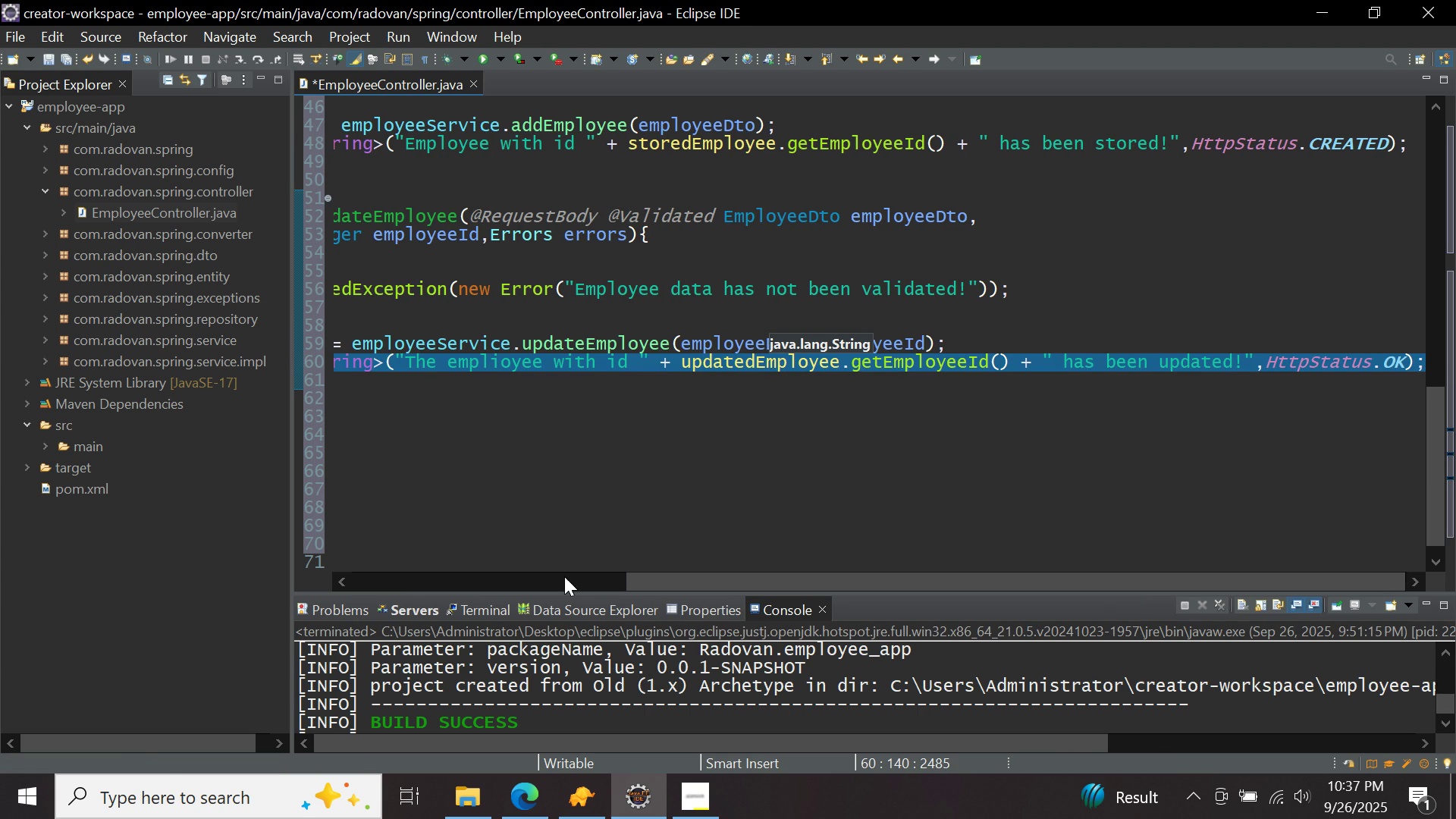 
left_click([563, 576])
 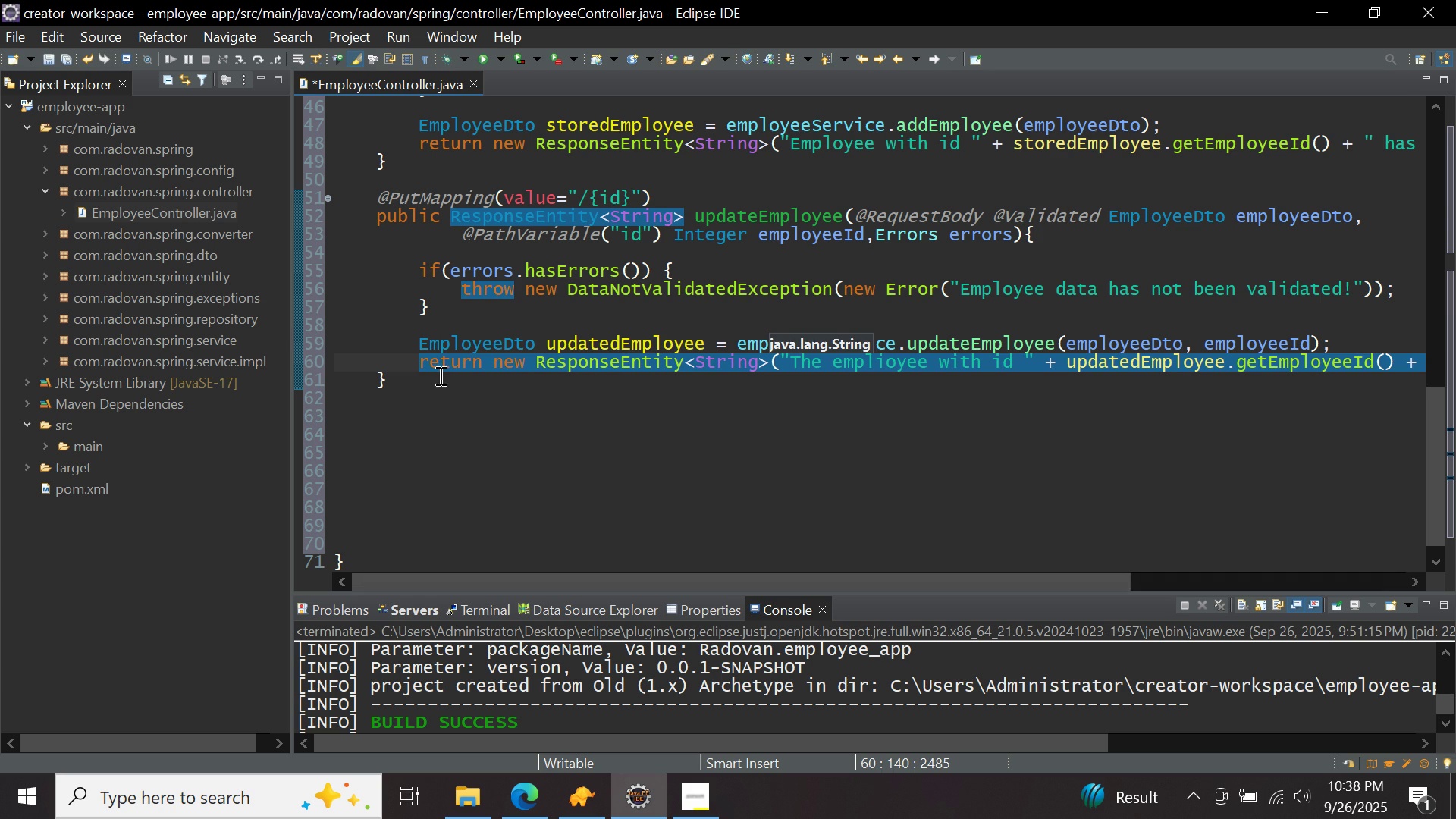 
left_click([439, 375])
 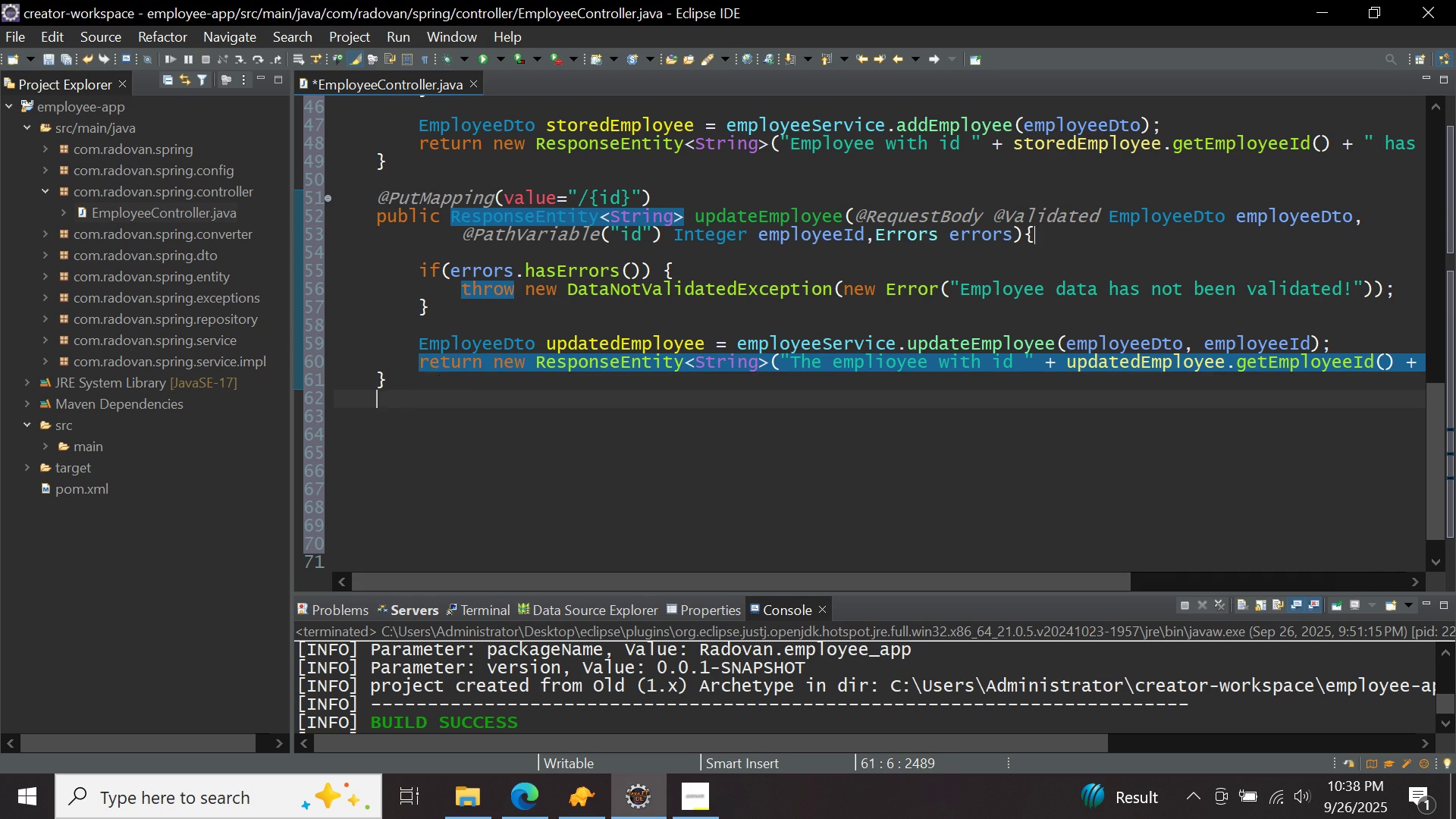 
key(Enter)
 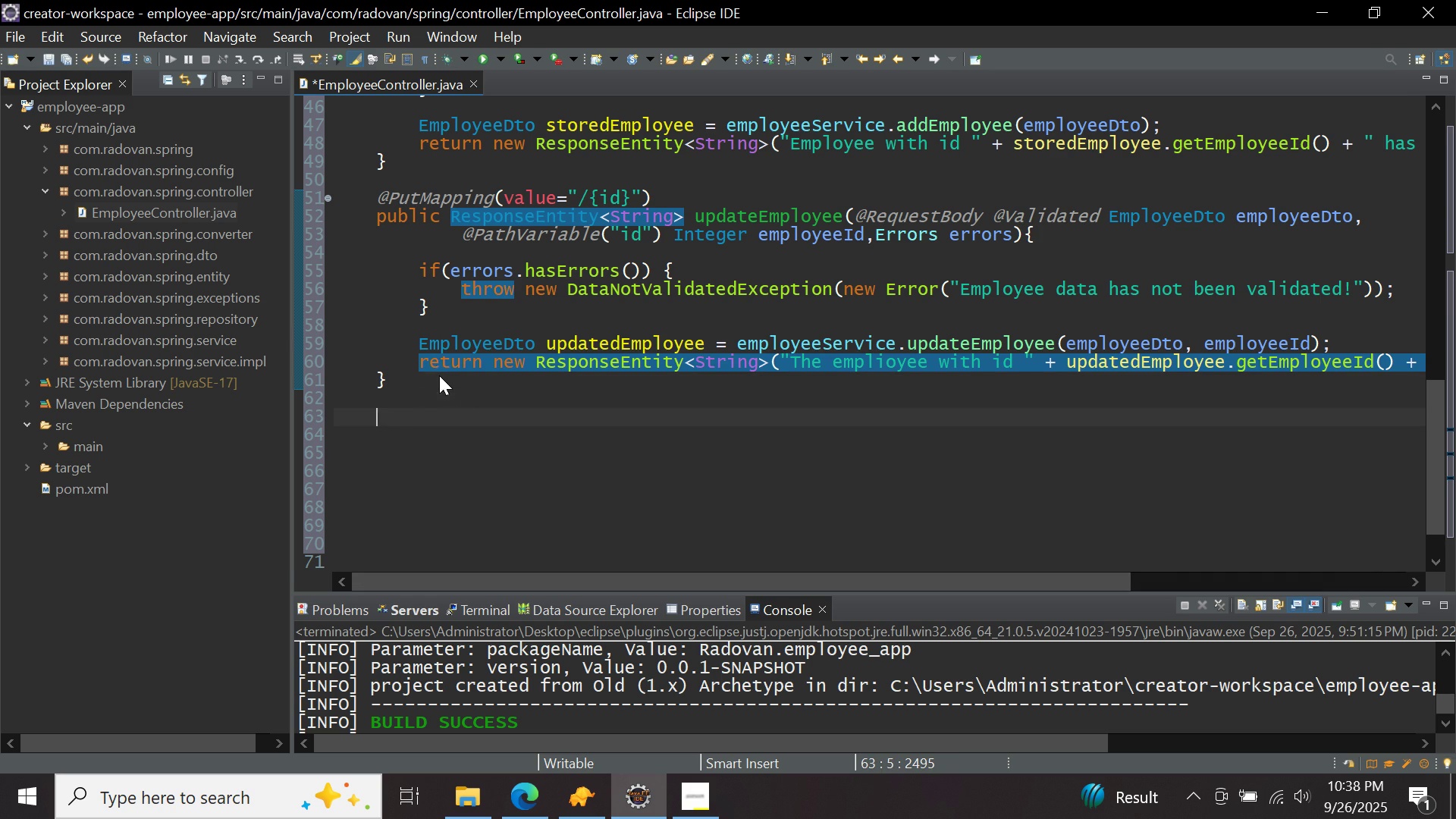 
key(Enter)